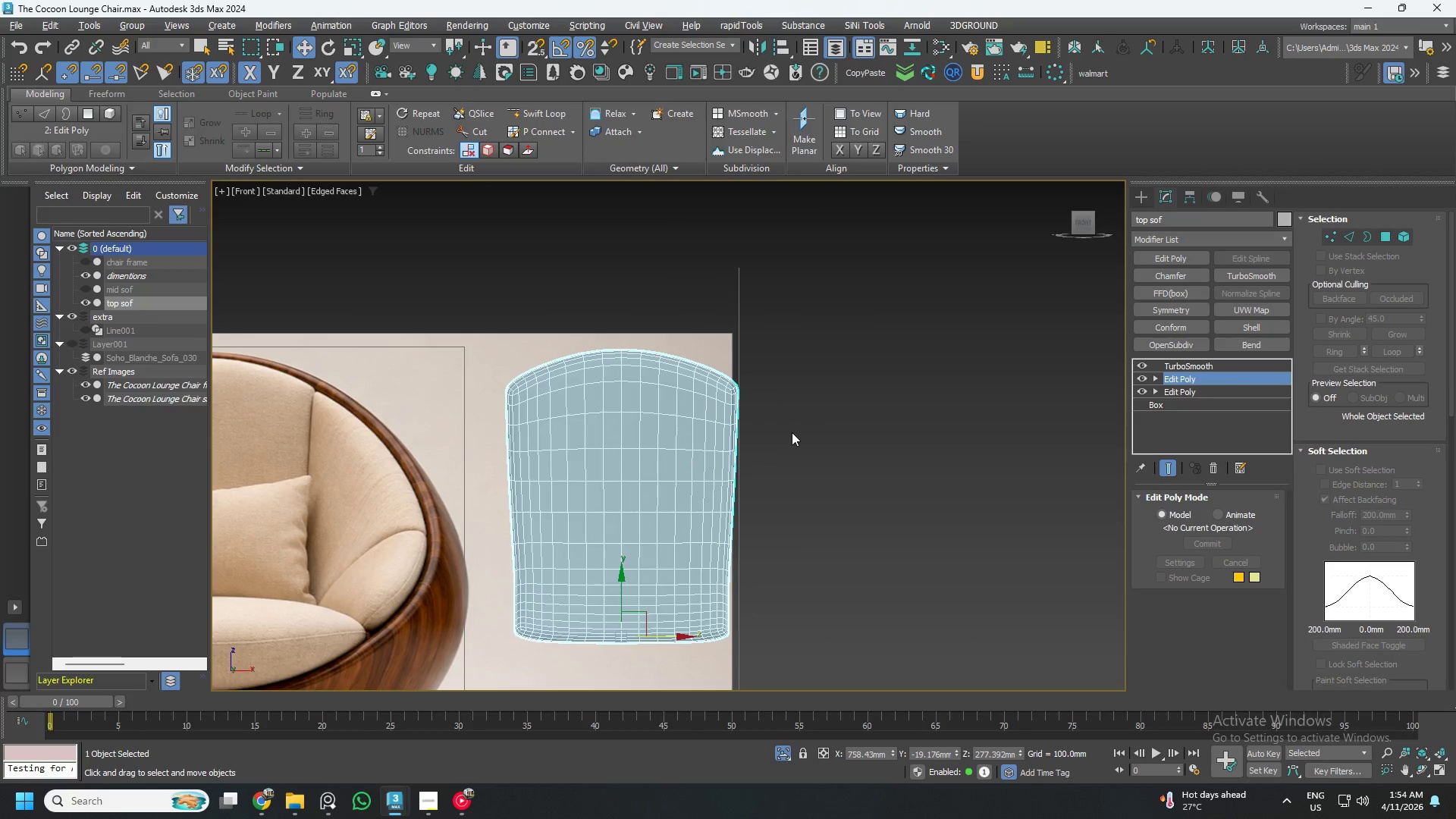 
key(S)
 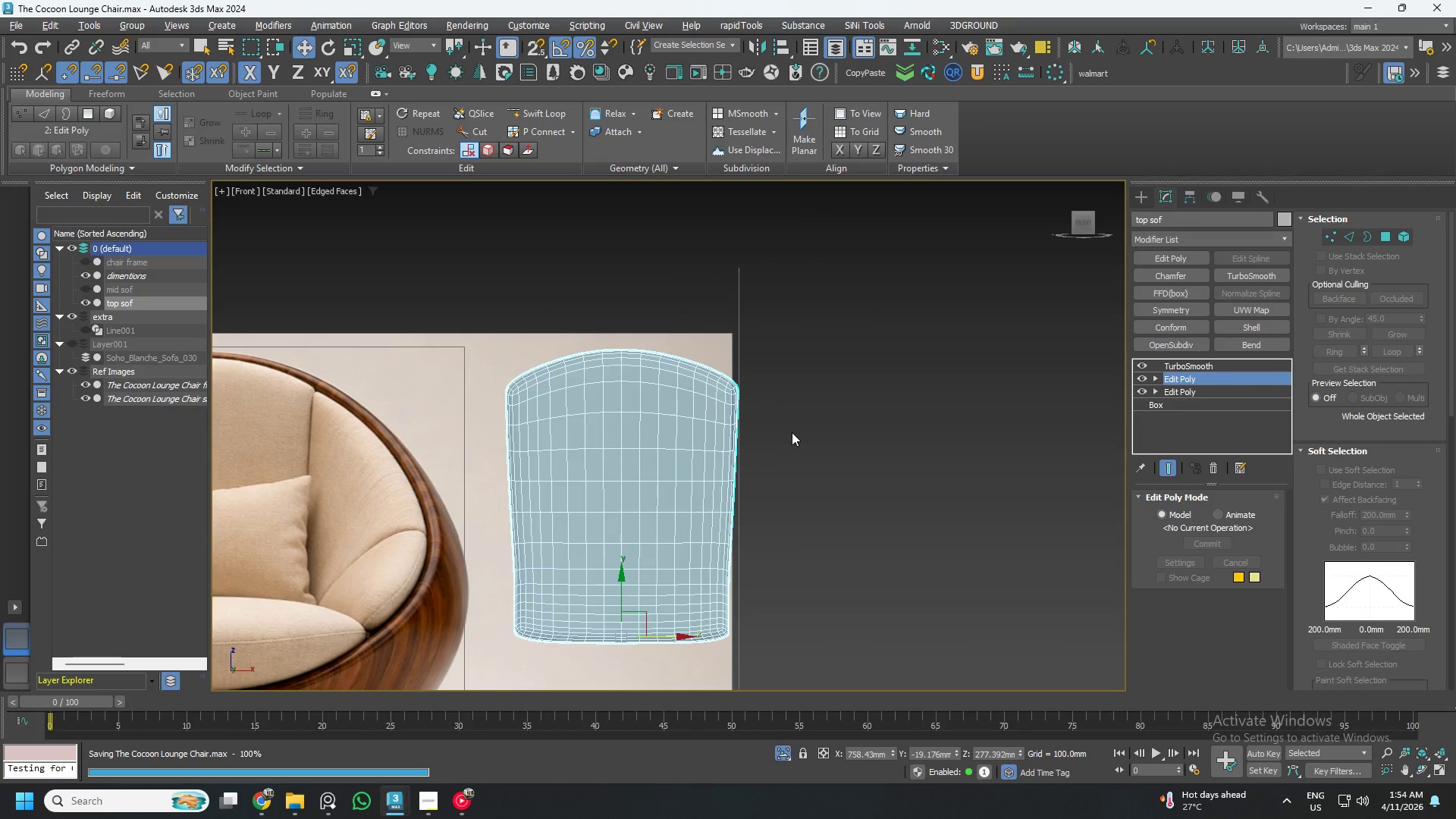 
scroll: coordinate [811, 442], scroll_direction: down, amount: 2.0